 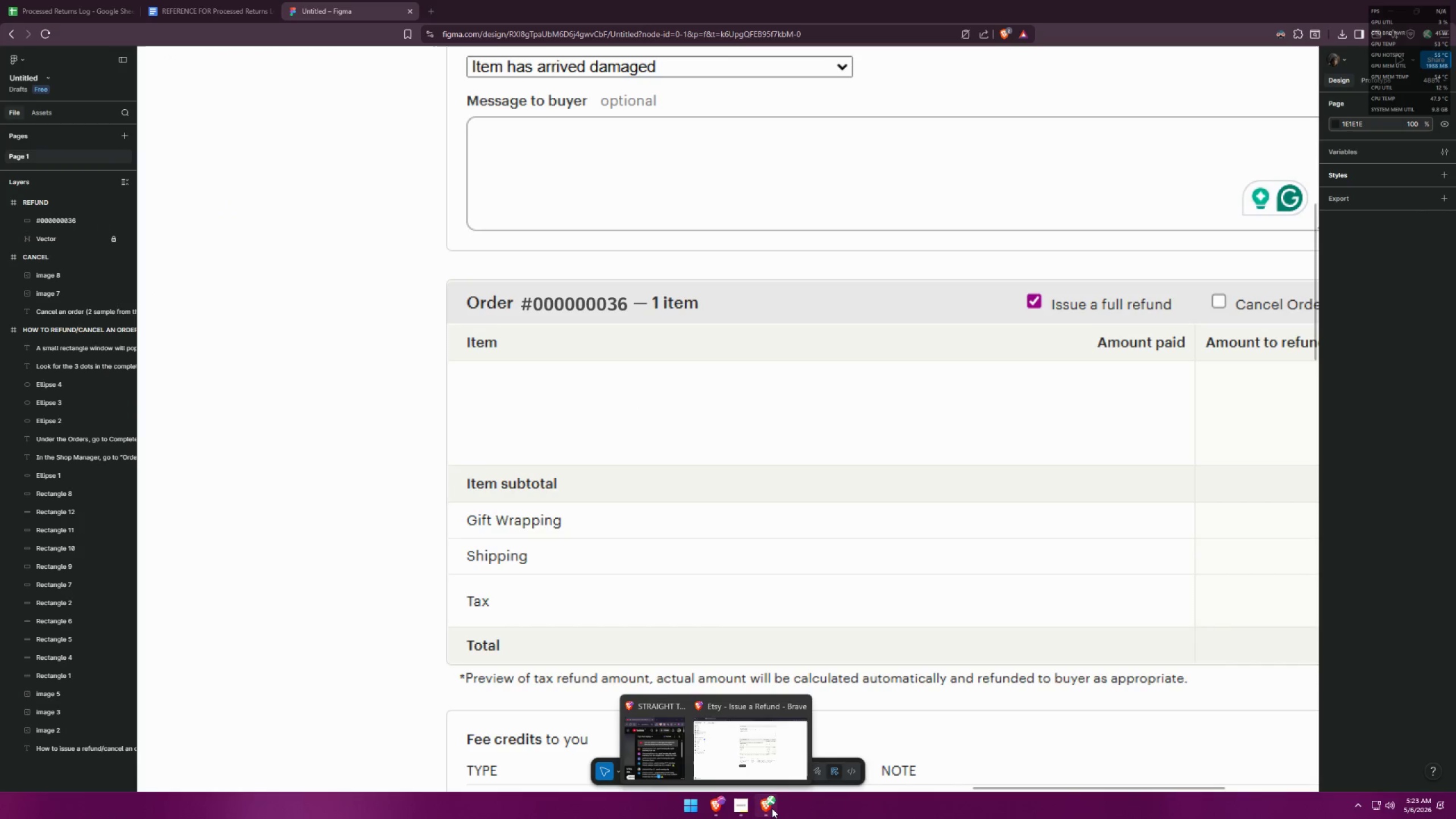 
left_click([772, 808])
 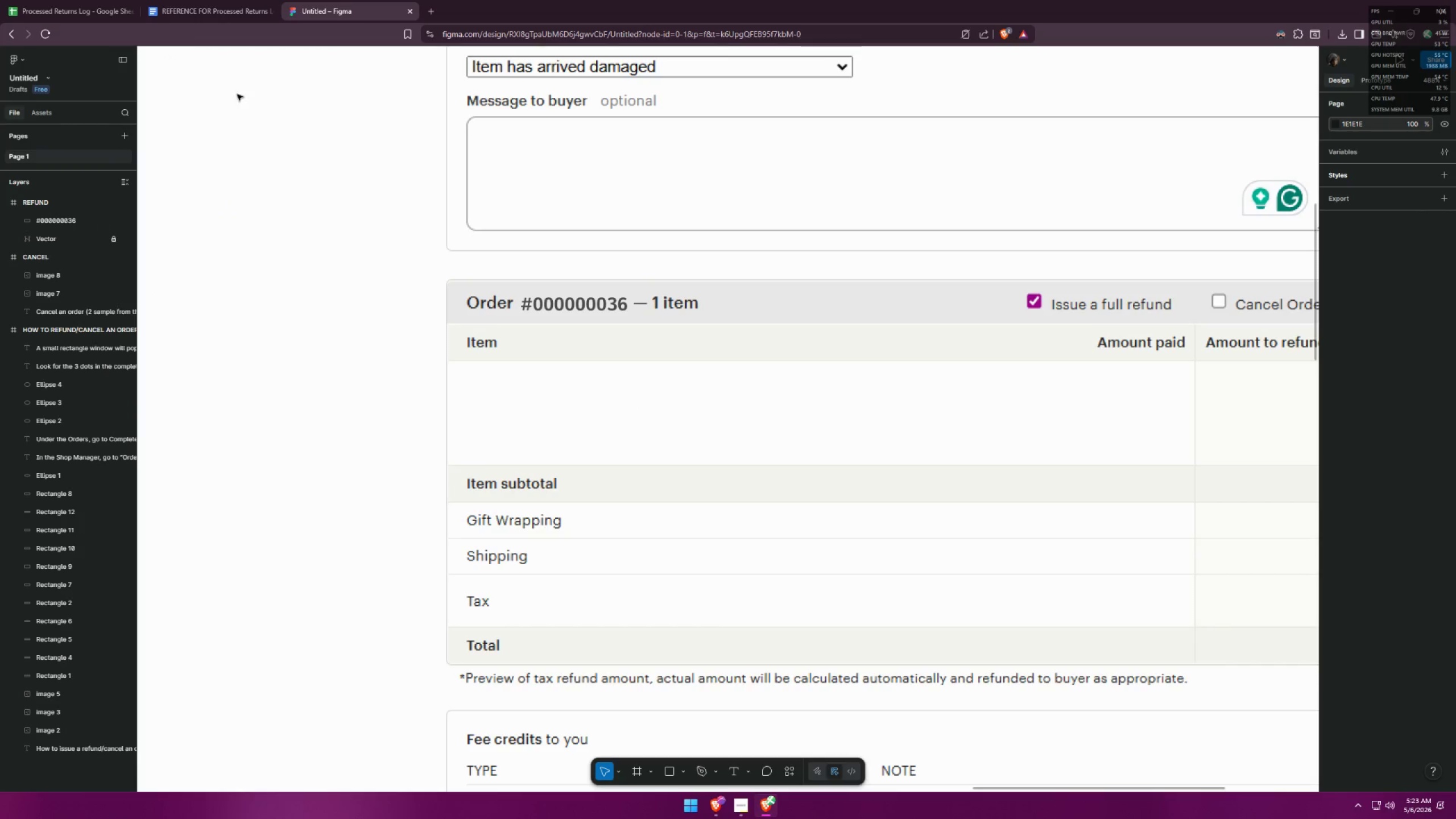 
left_click([34, 0])
 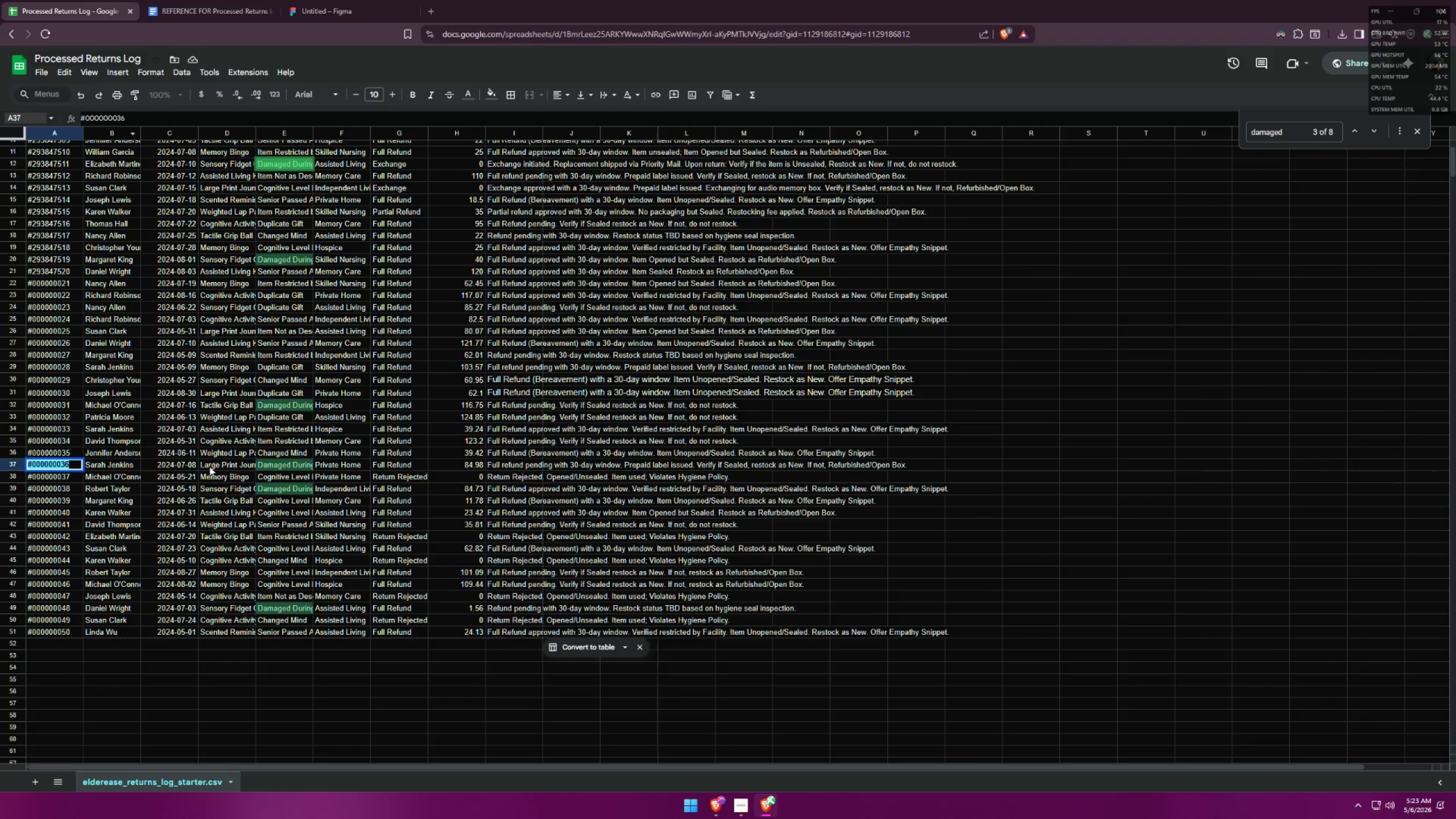 
left_click([226, 469])
 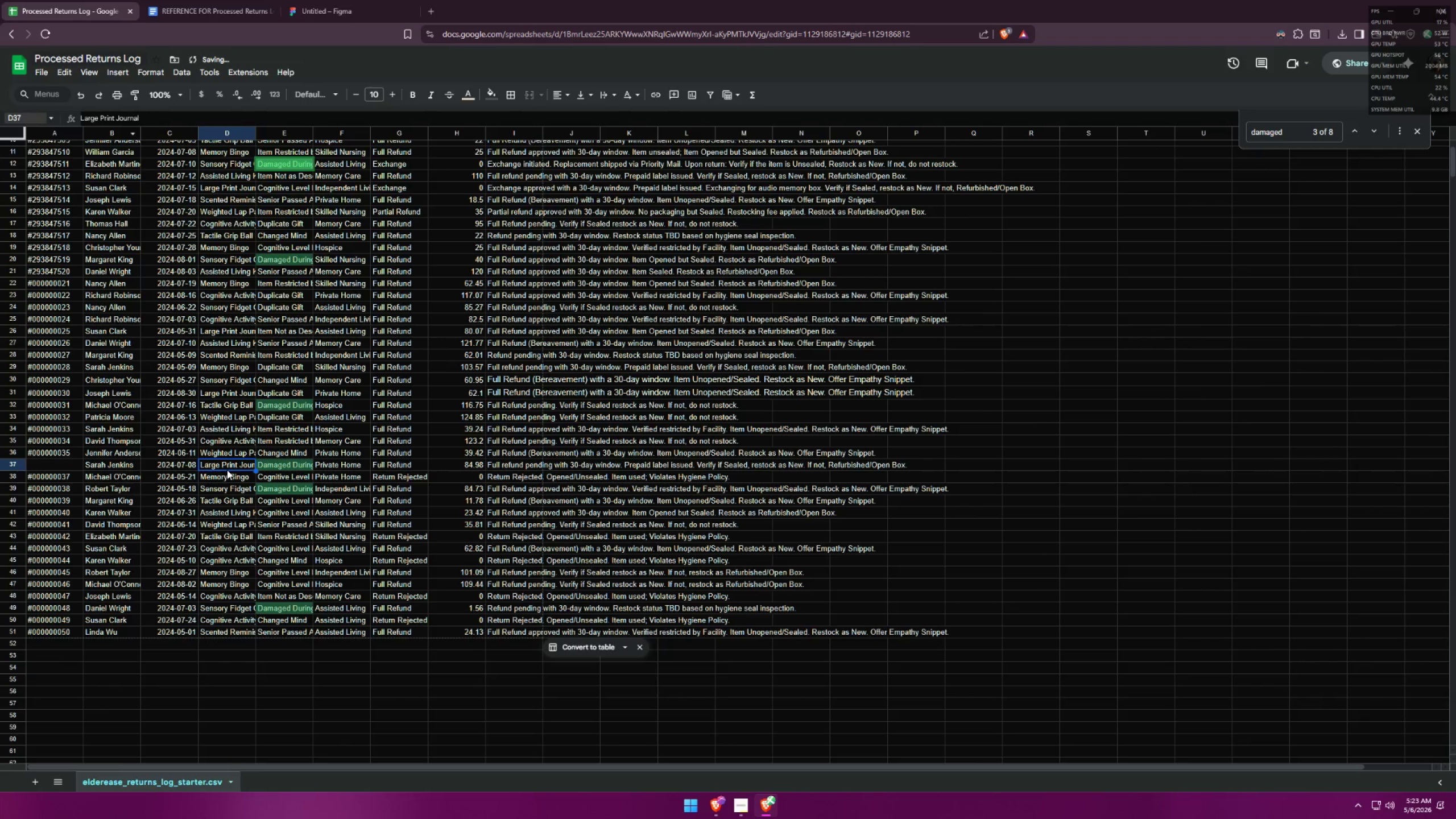 
key(Control+C)
 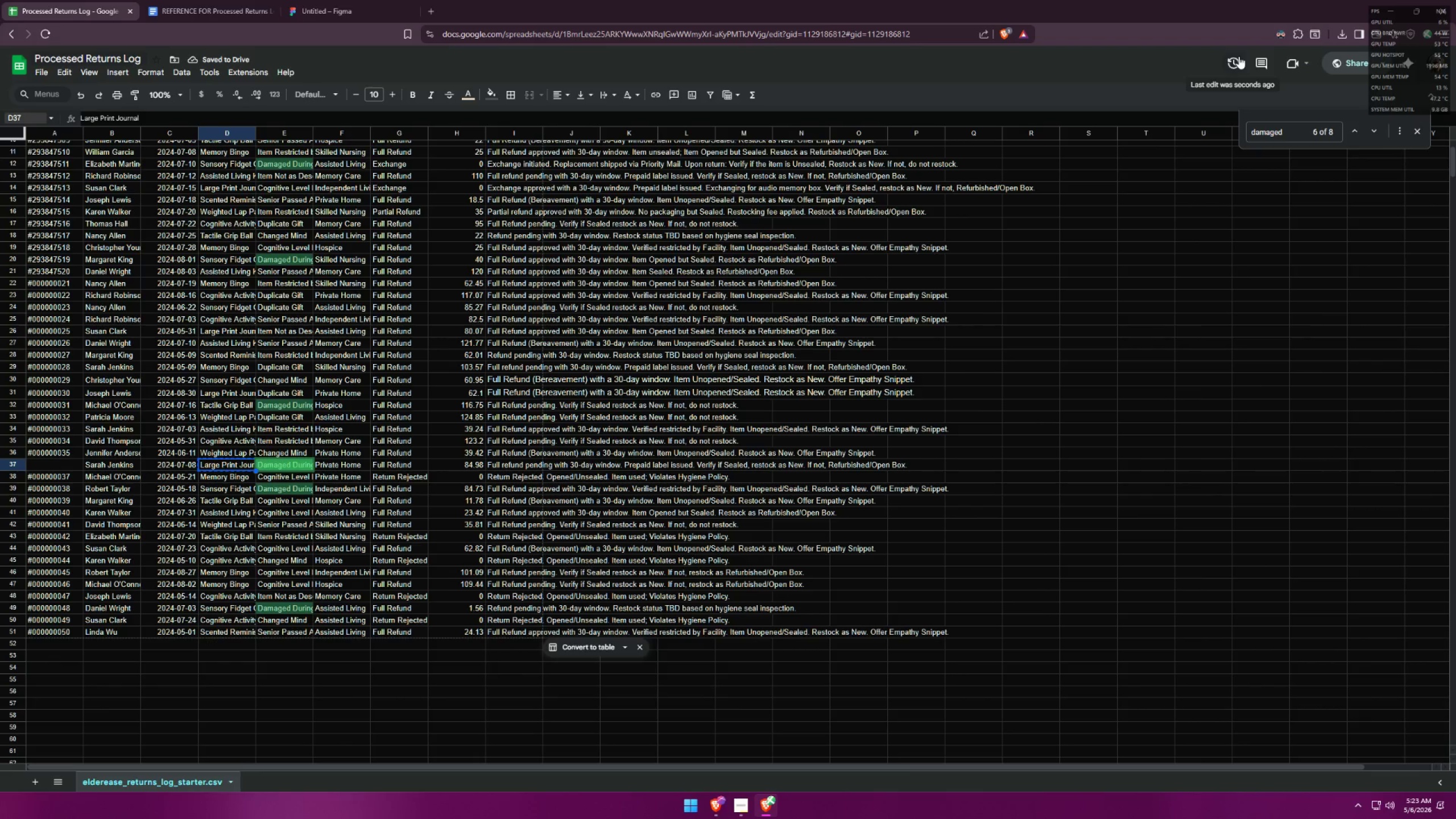 
wait(5.73)
 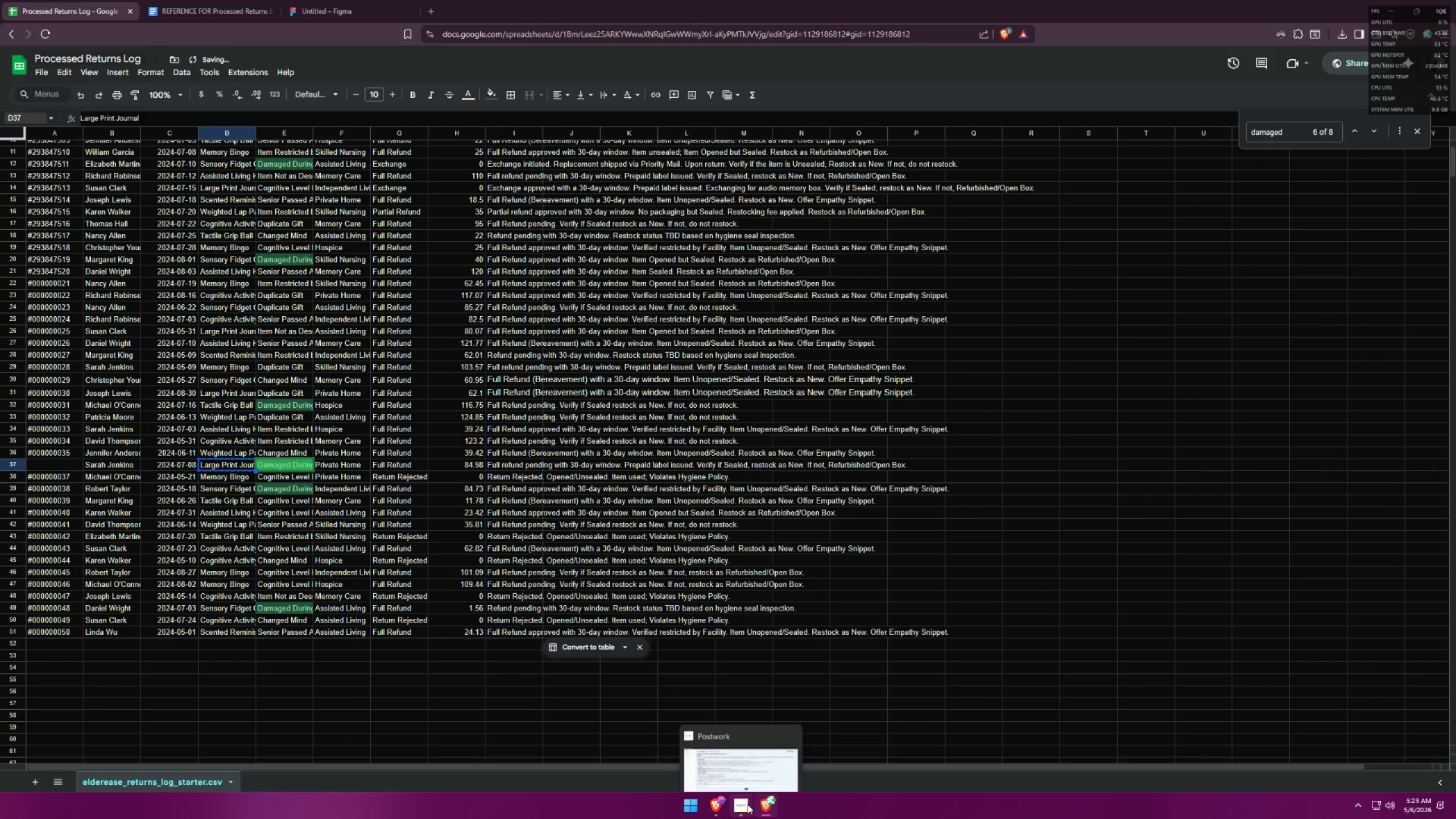 
left_click([744, 803])
 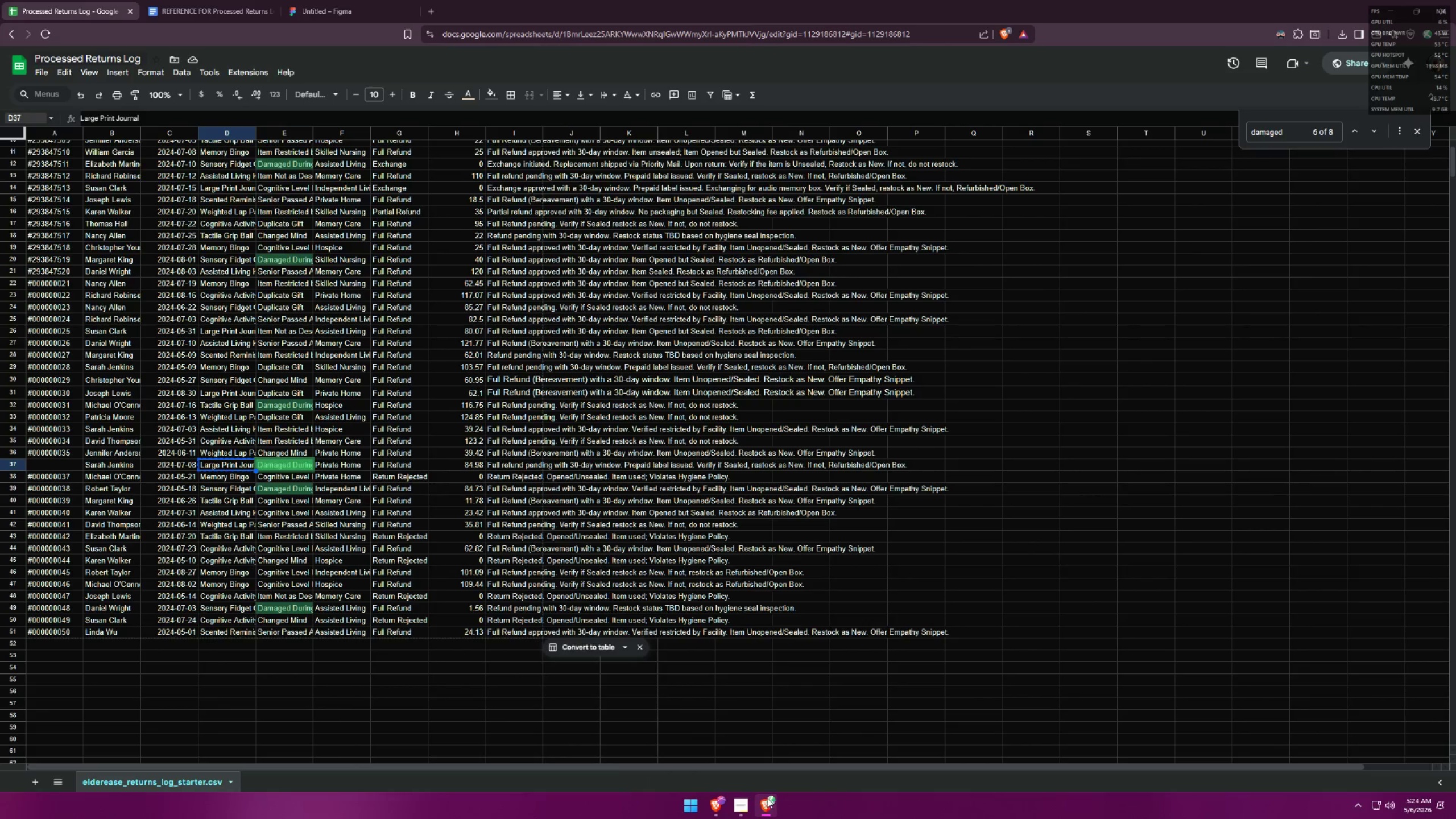 
left_click([326, 0])
 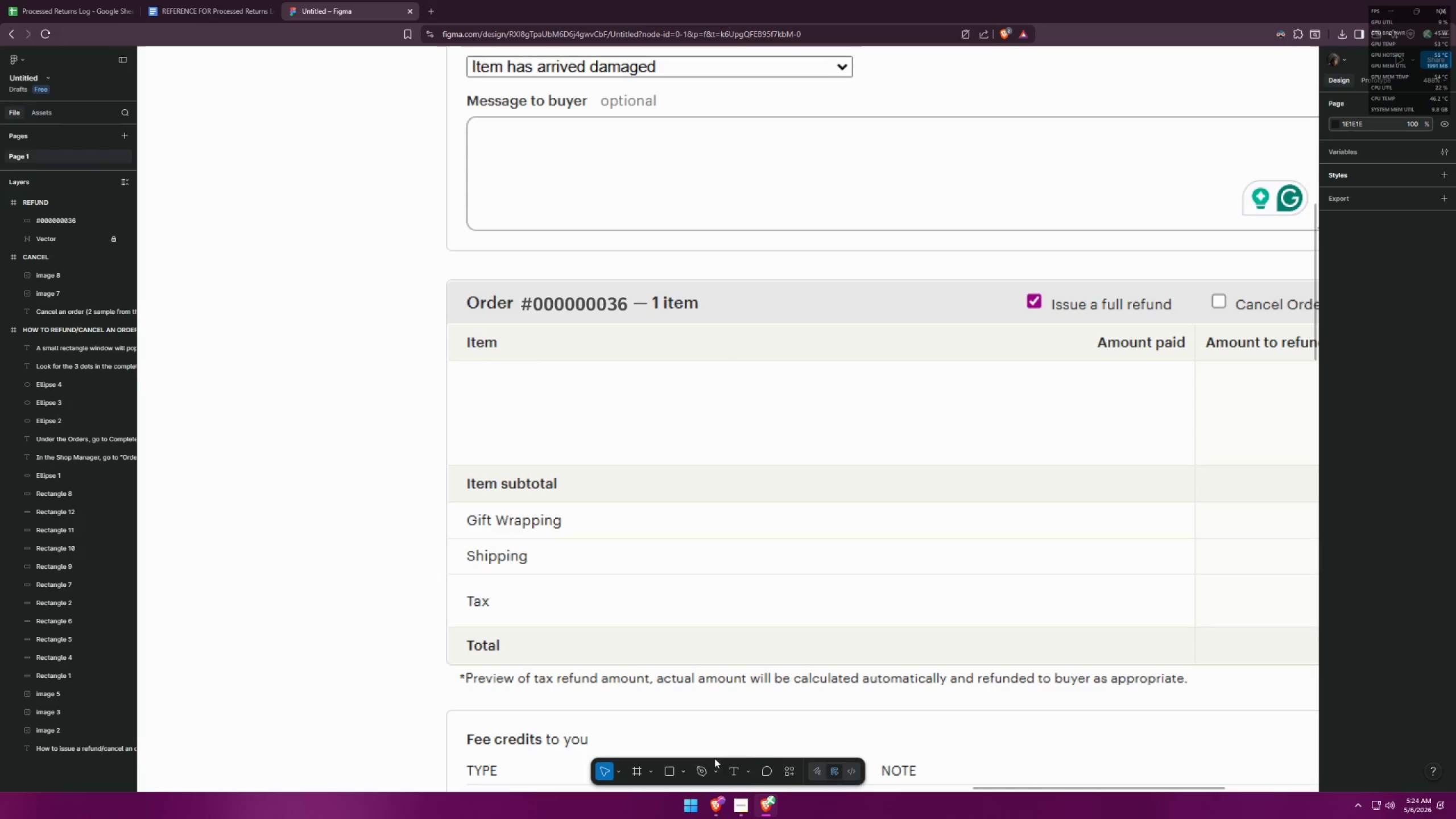 
left_click([735, 775])
 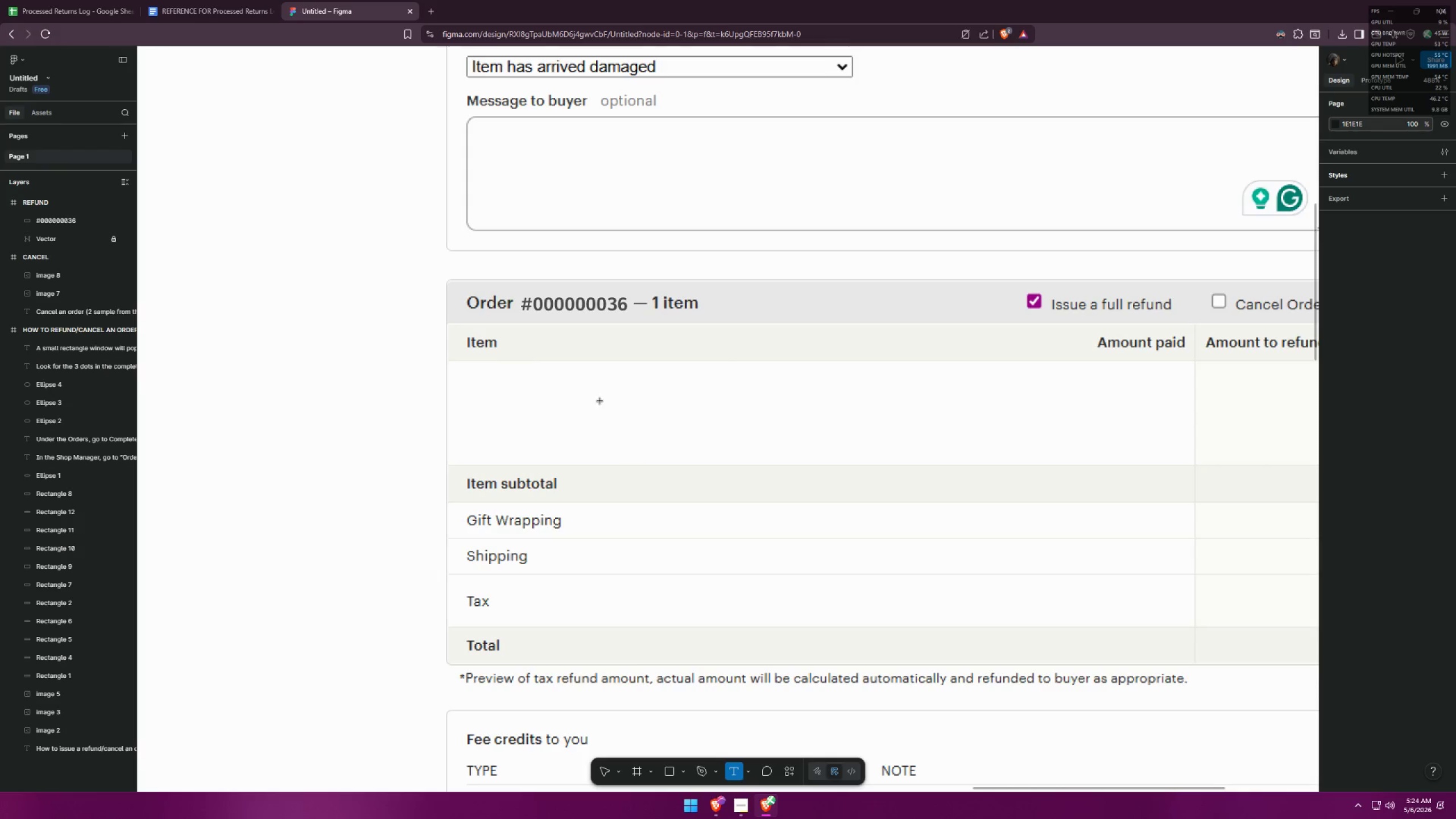 
left_click([599, 397])
 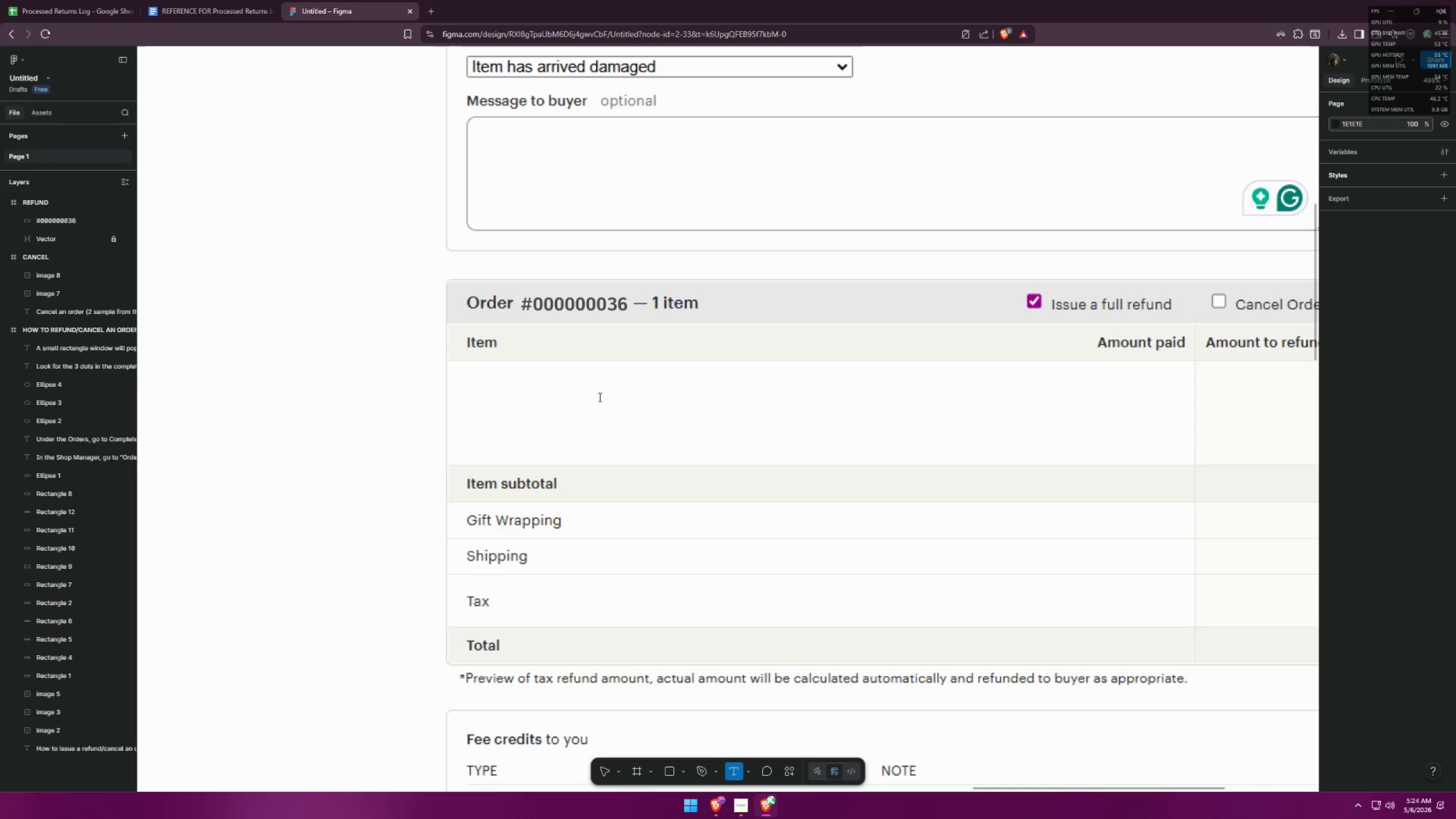 
key(Control+ControlLeft)
 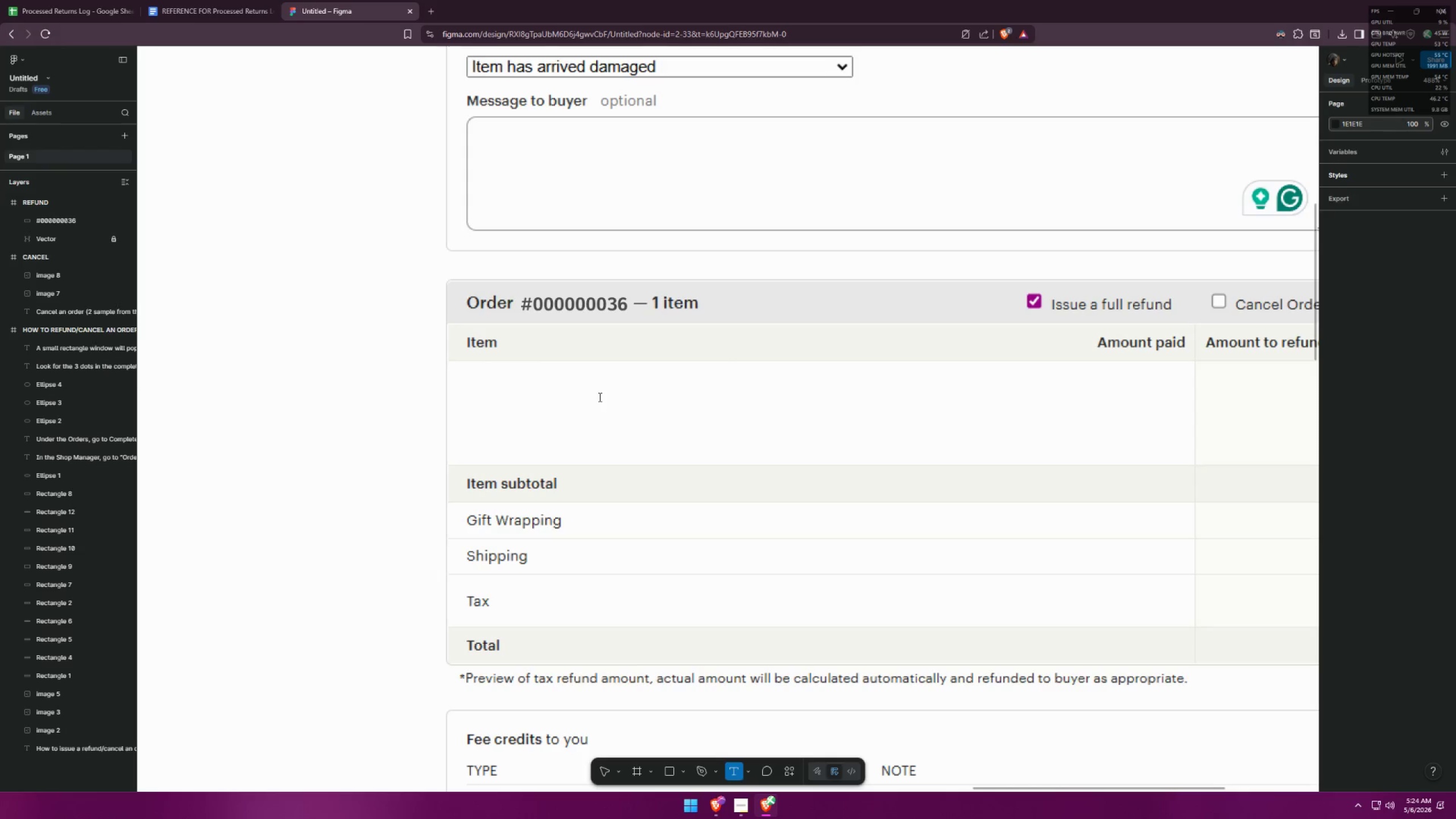 
key(Control+V)
 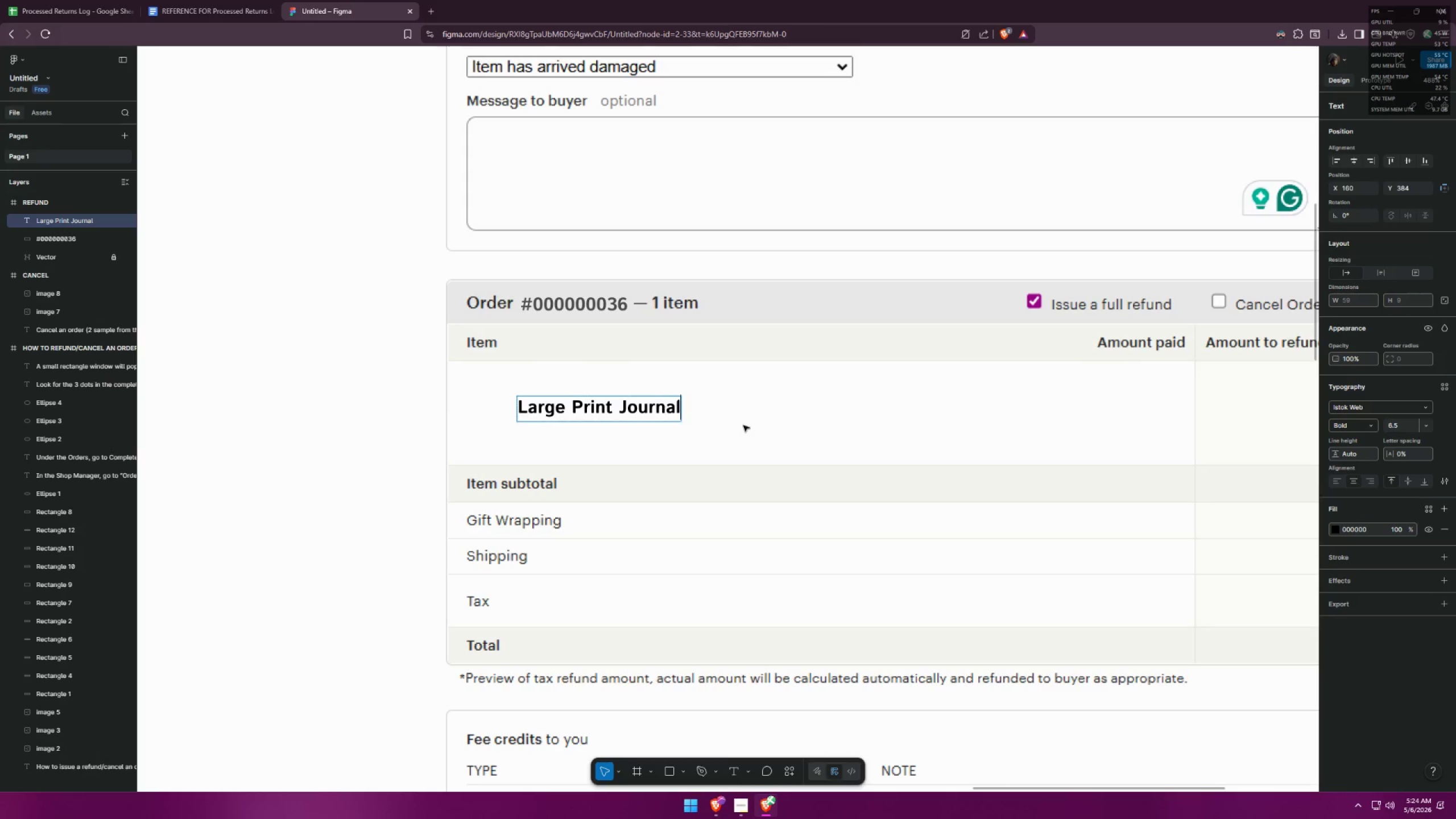 
double_click([756, 420])
 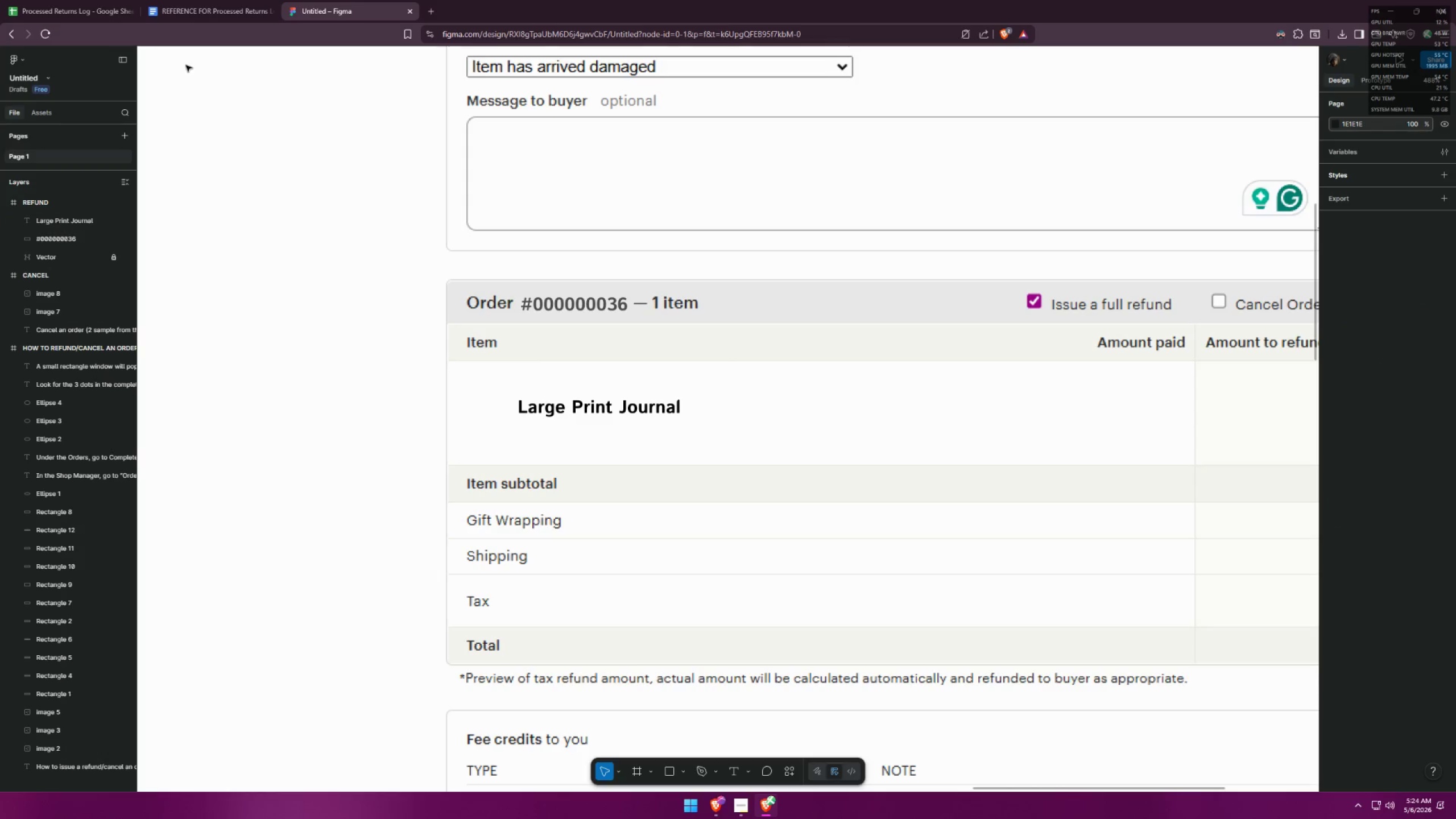 
key(Alt+AltLeft)
 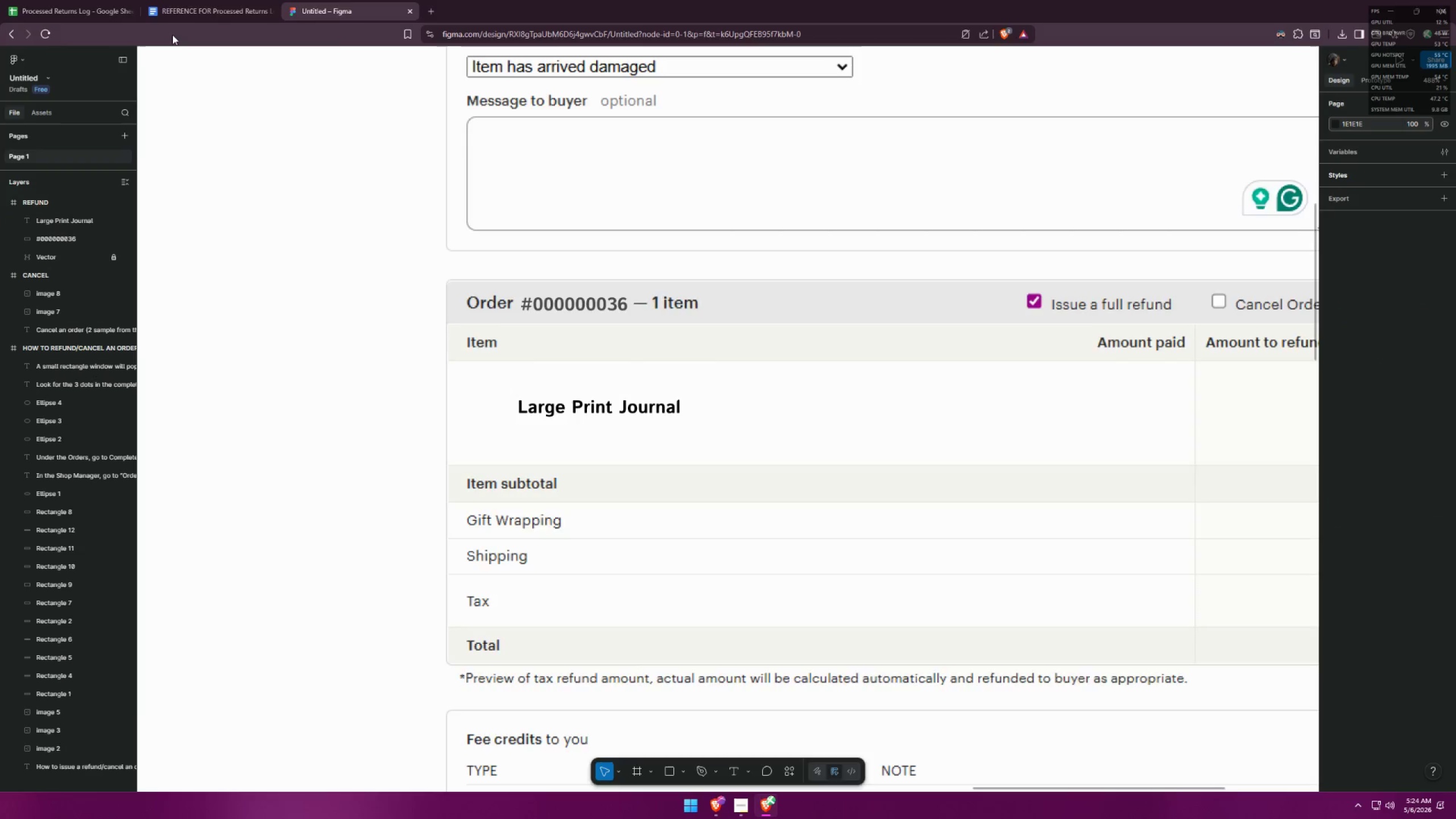 
key(Alt+Tab)